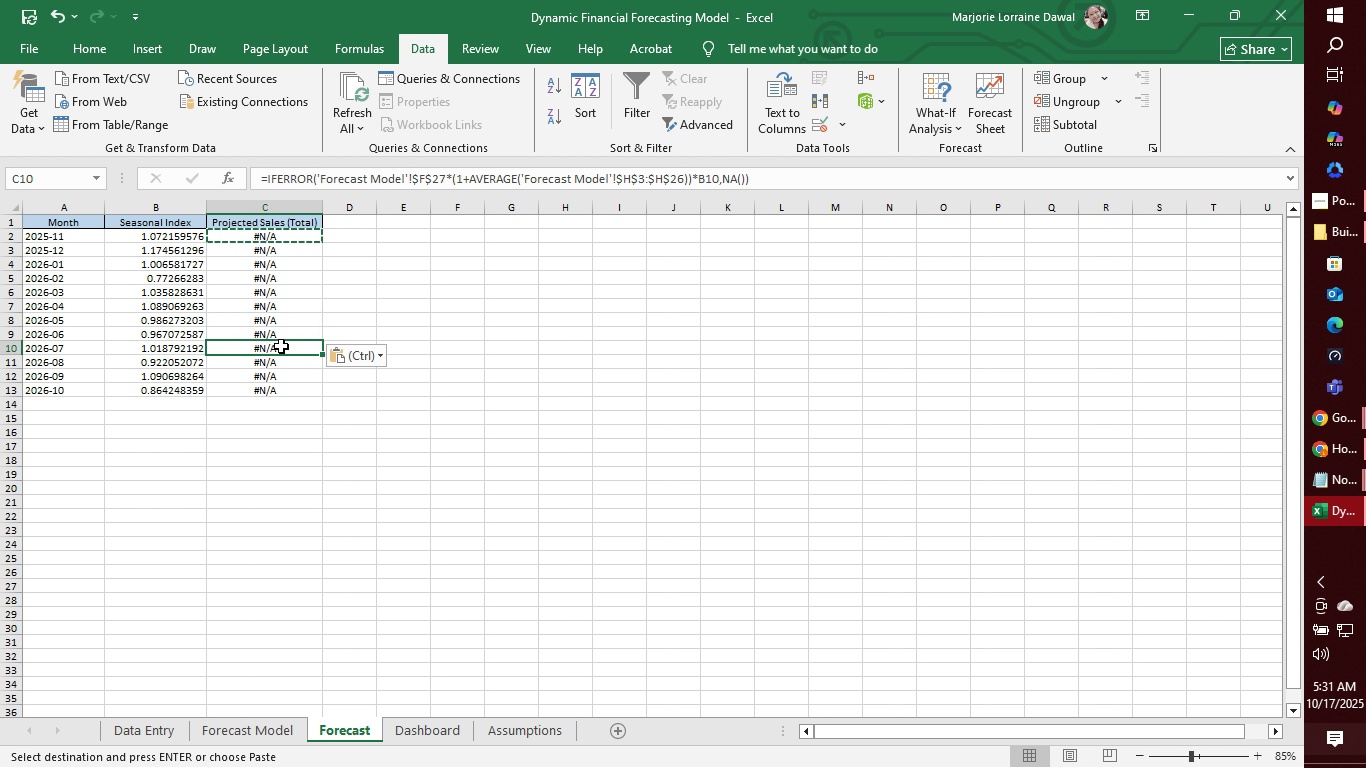 
left_click([281, 346])
 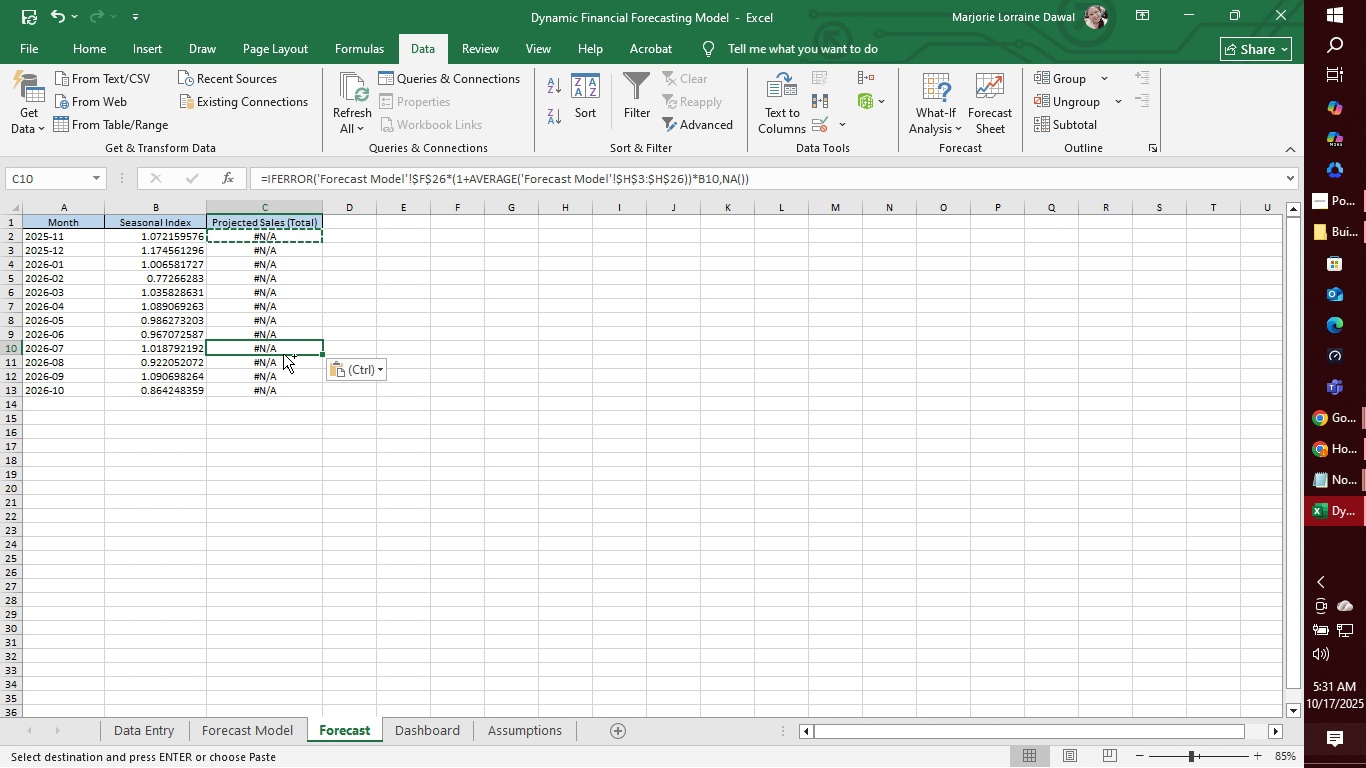 
key(Control+V)
 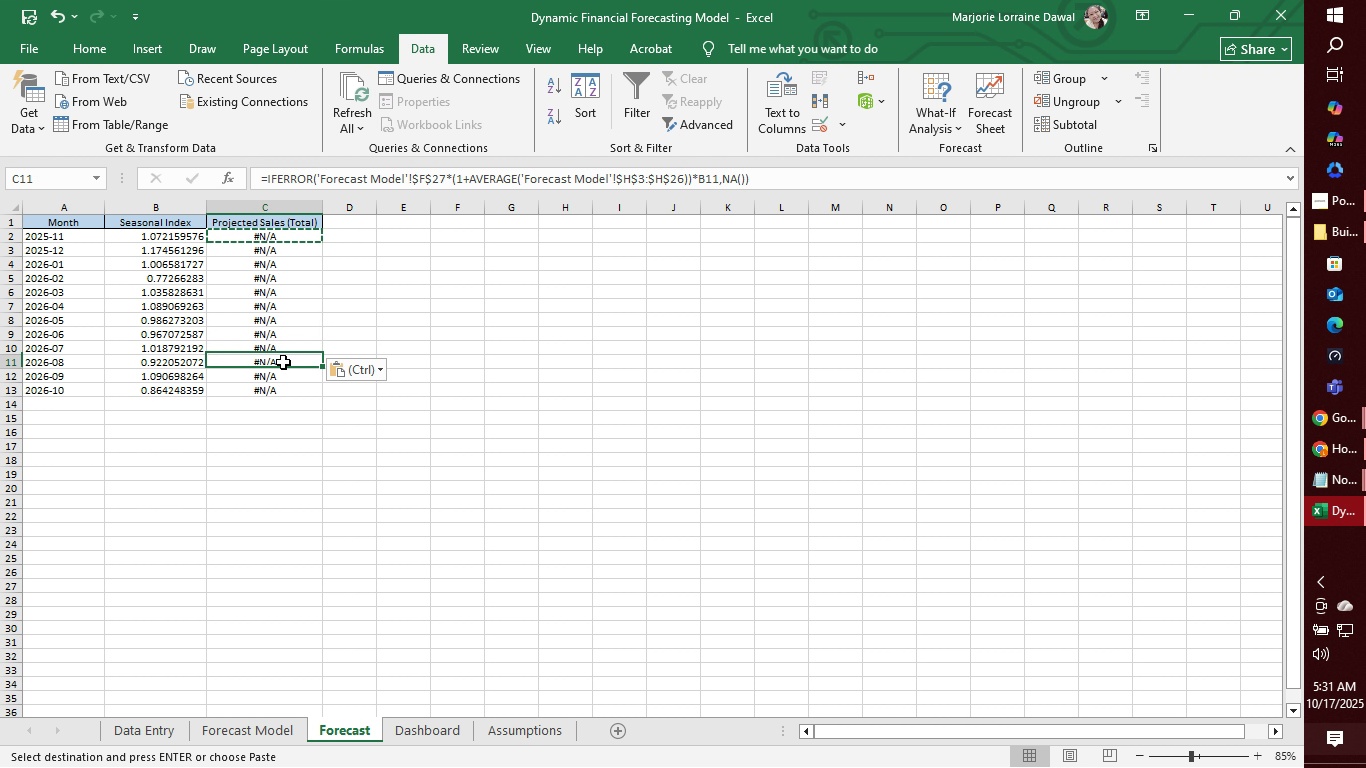 
left_click([283, 362])
 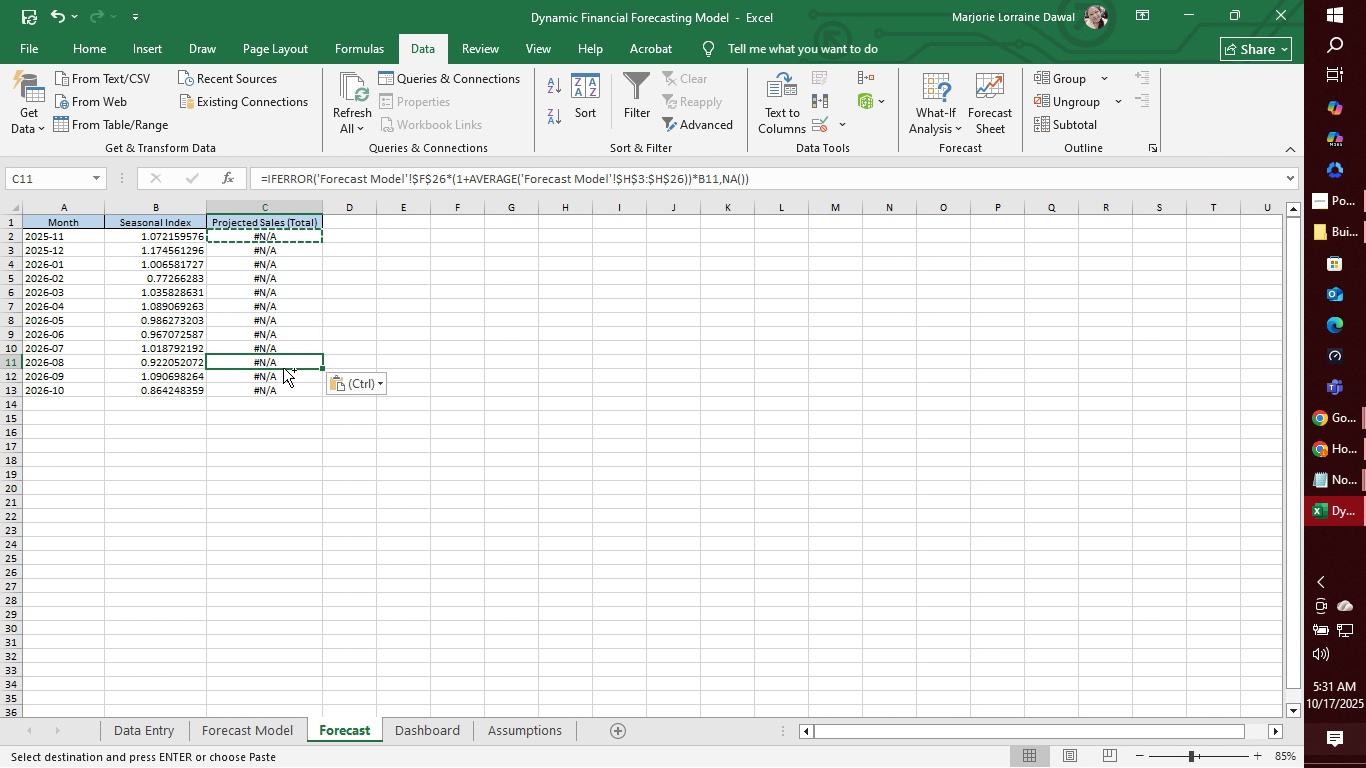 
key(Control+V)
 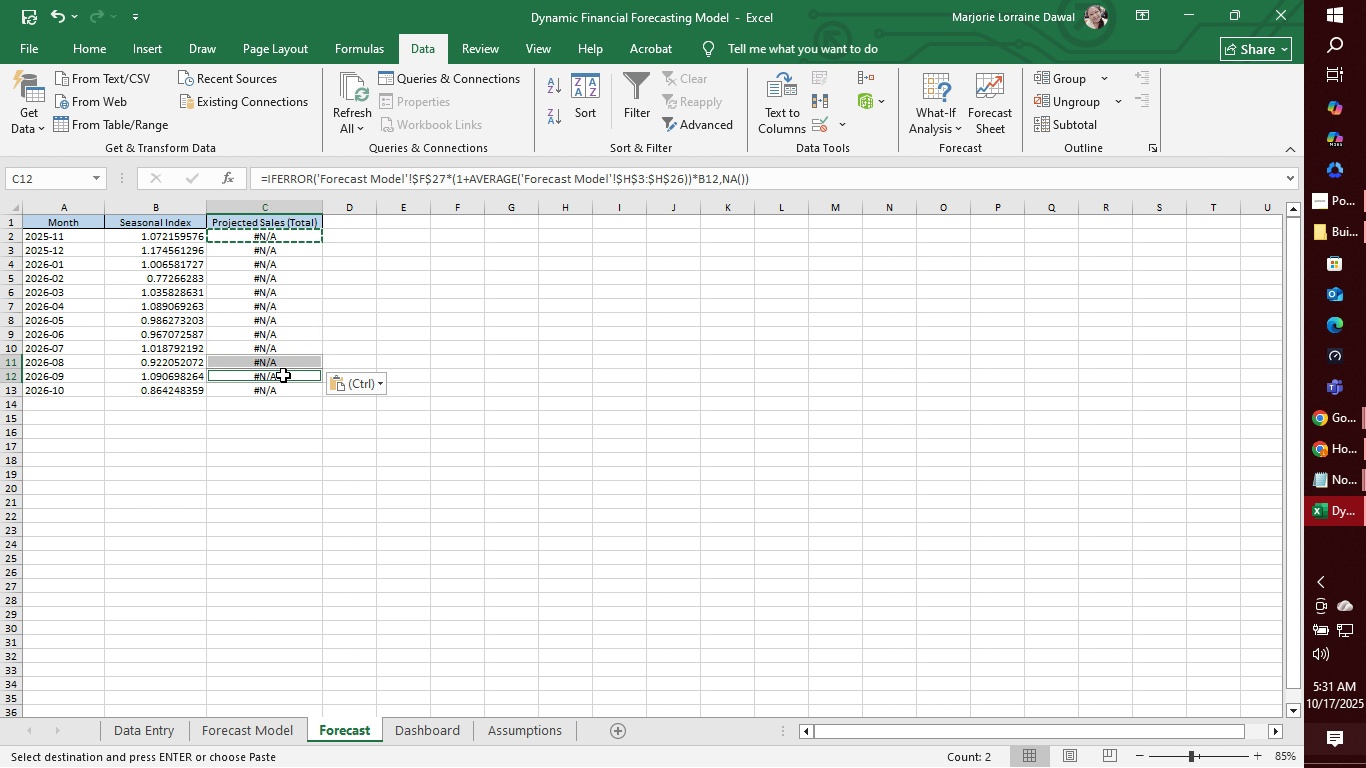 
left_click([283, 374])
 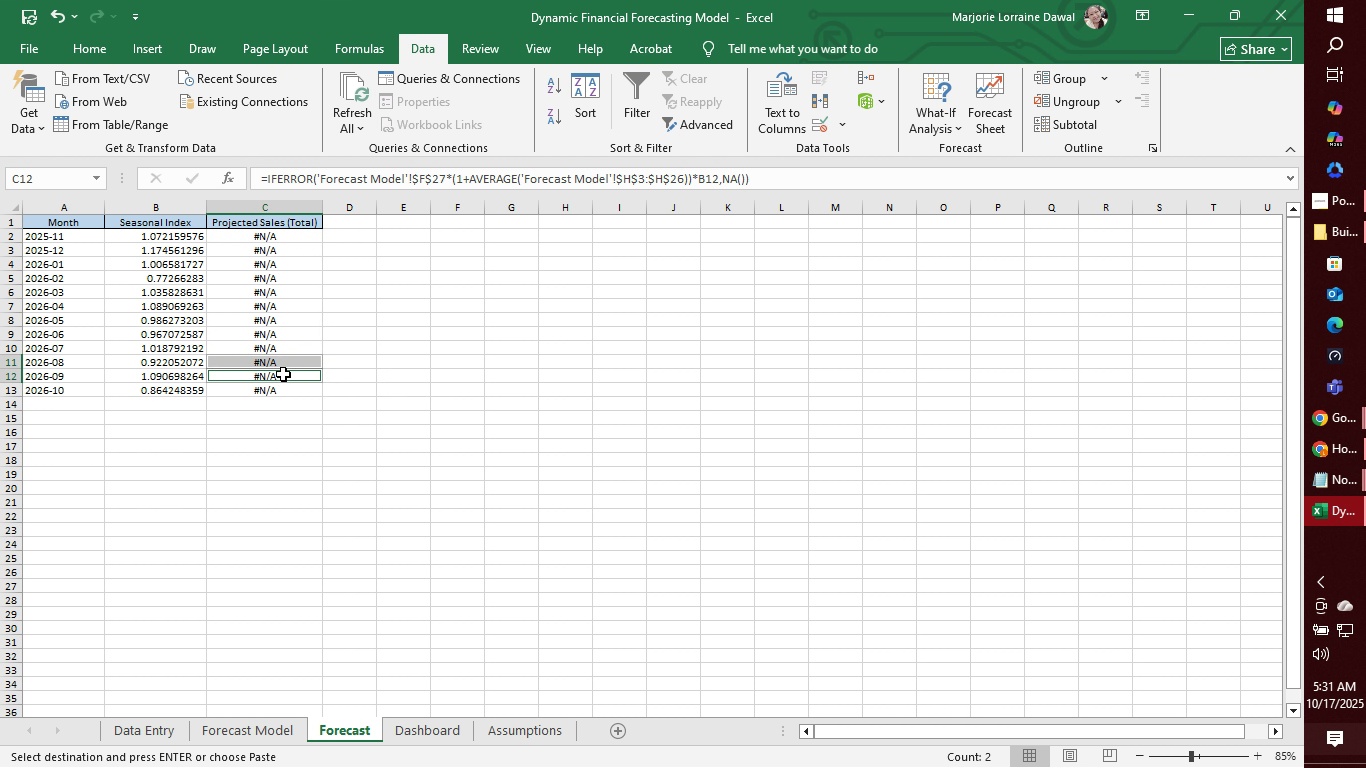 
key(Control+V)
 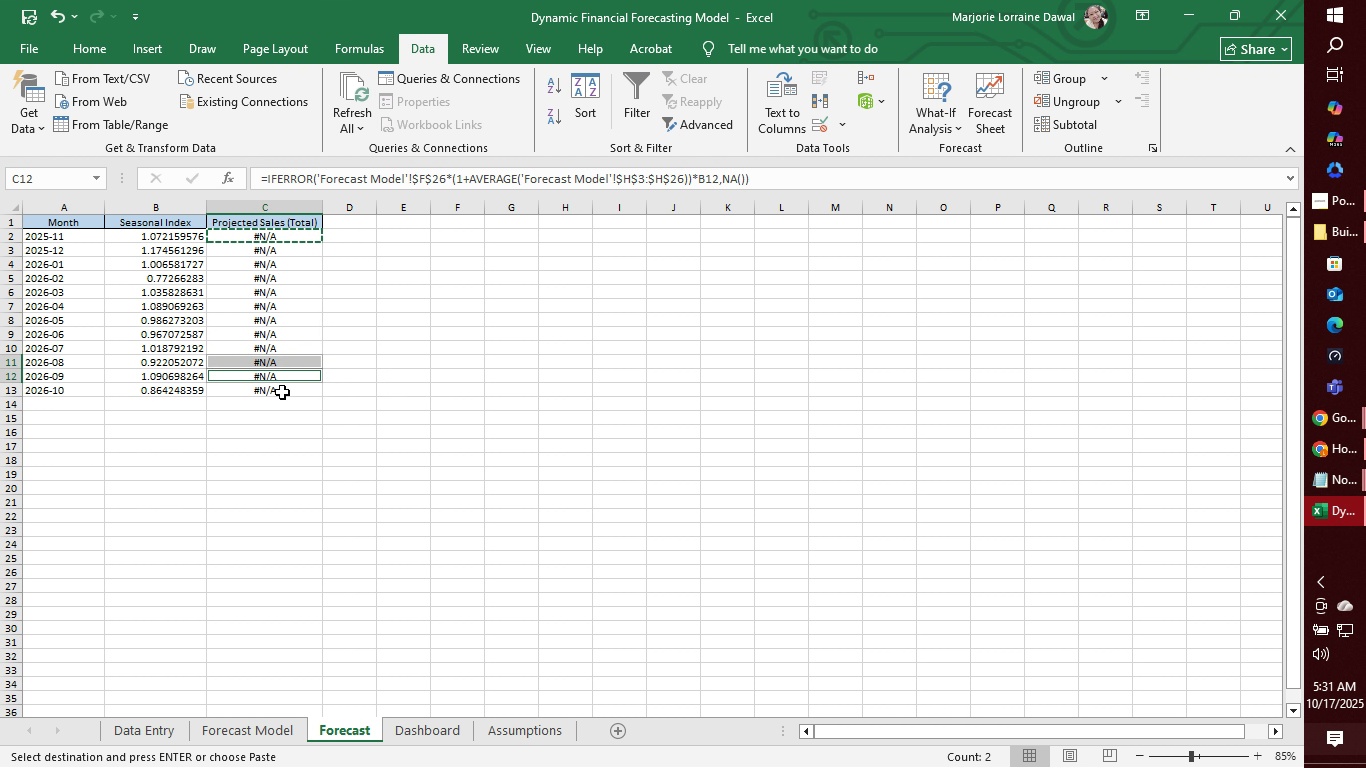 
left_click([282, 392])
 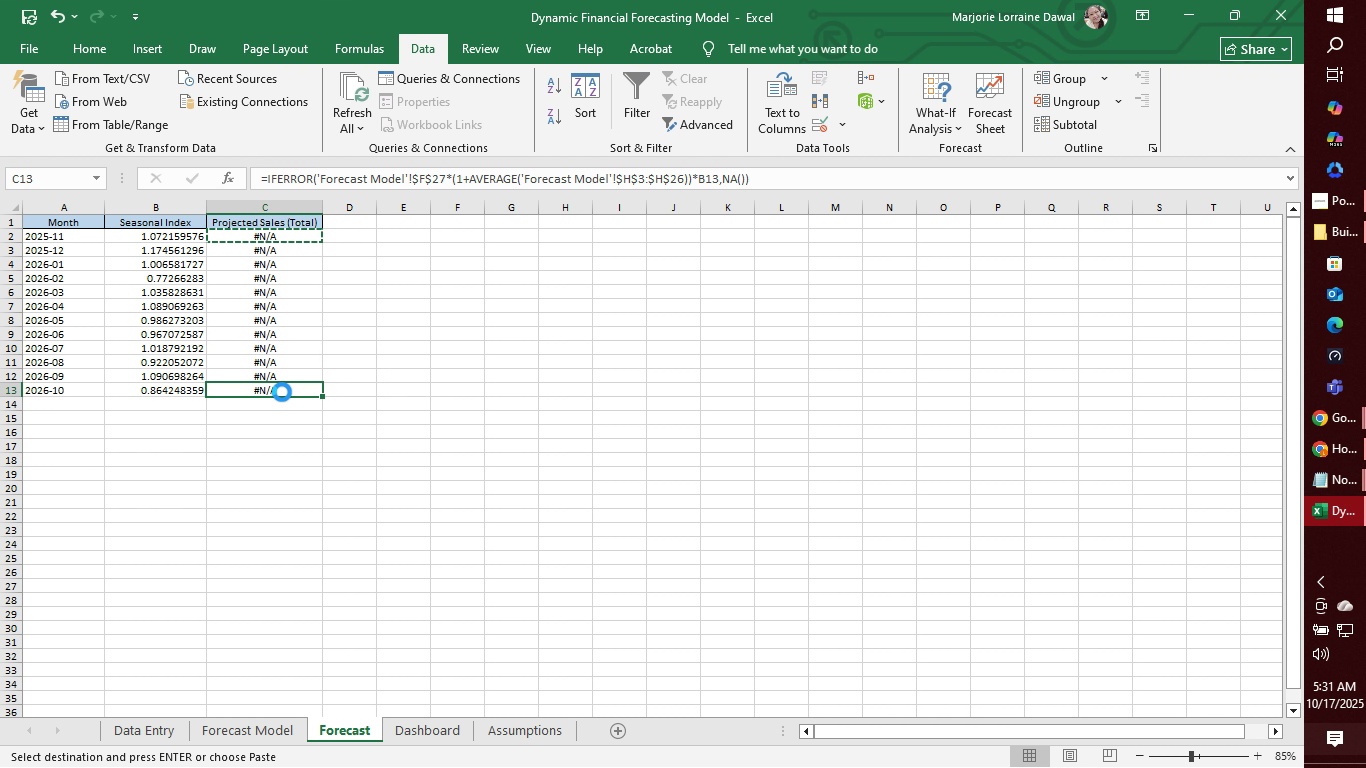 
key(Control+V)
 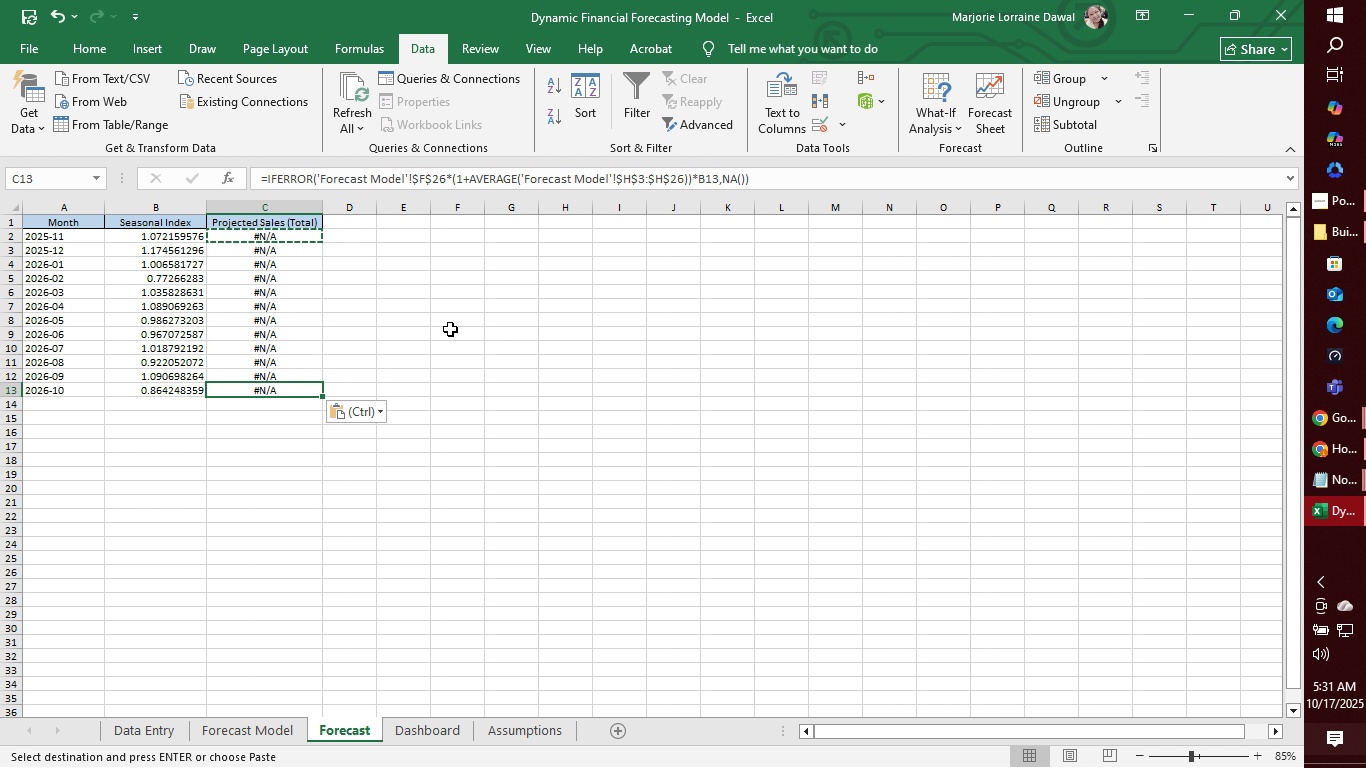 
left_click([450, 329])
 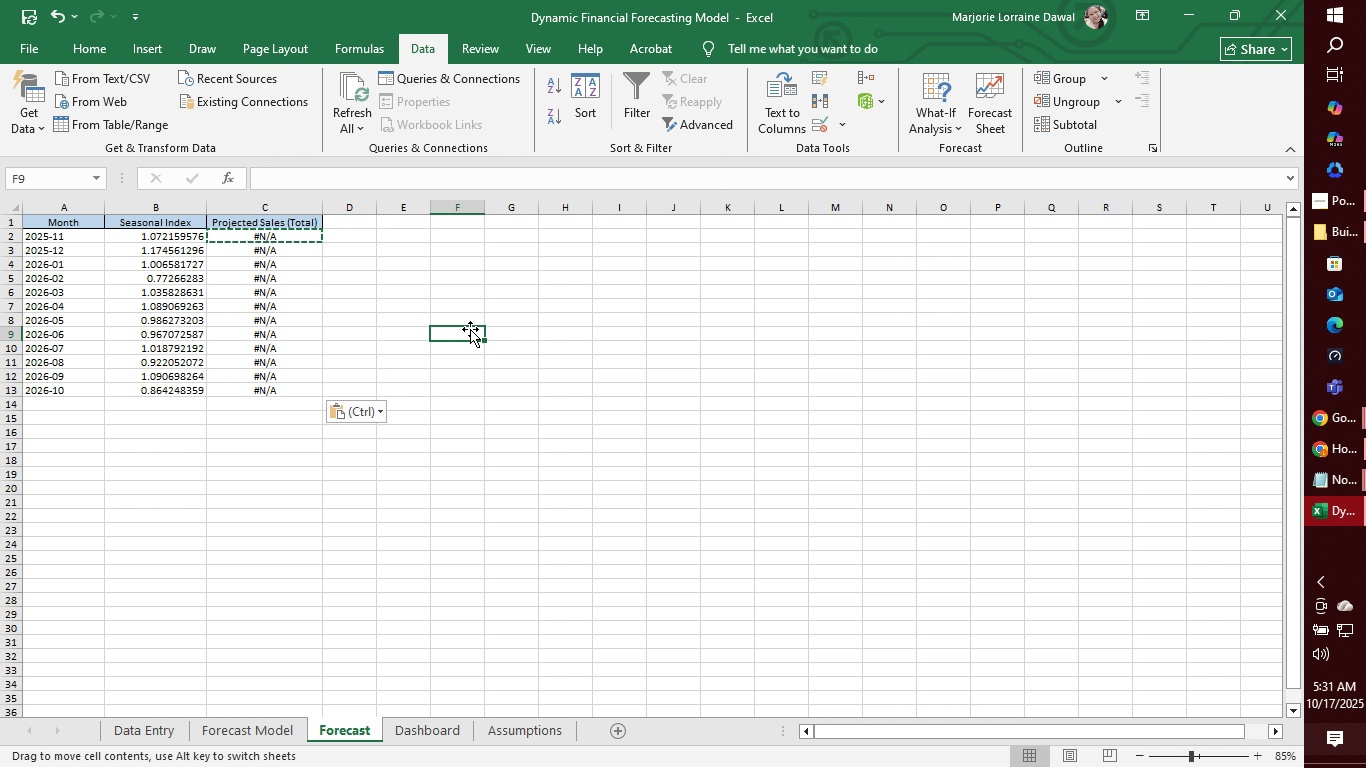 
left_click([470, 329])
 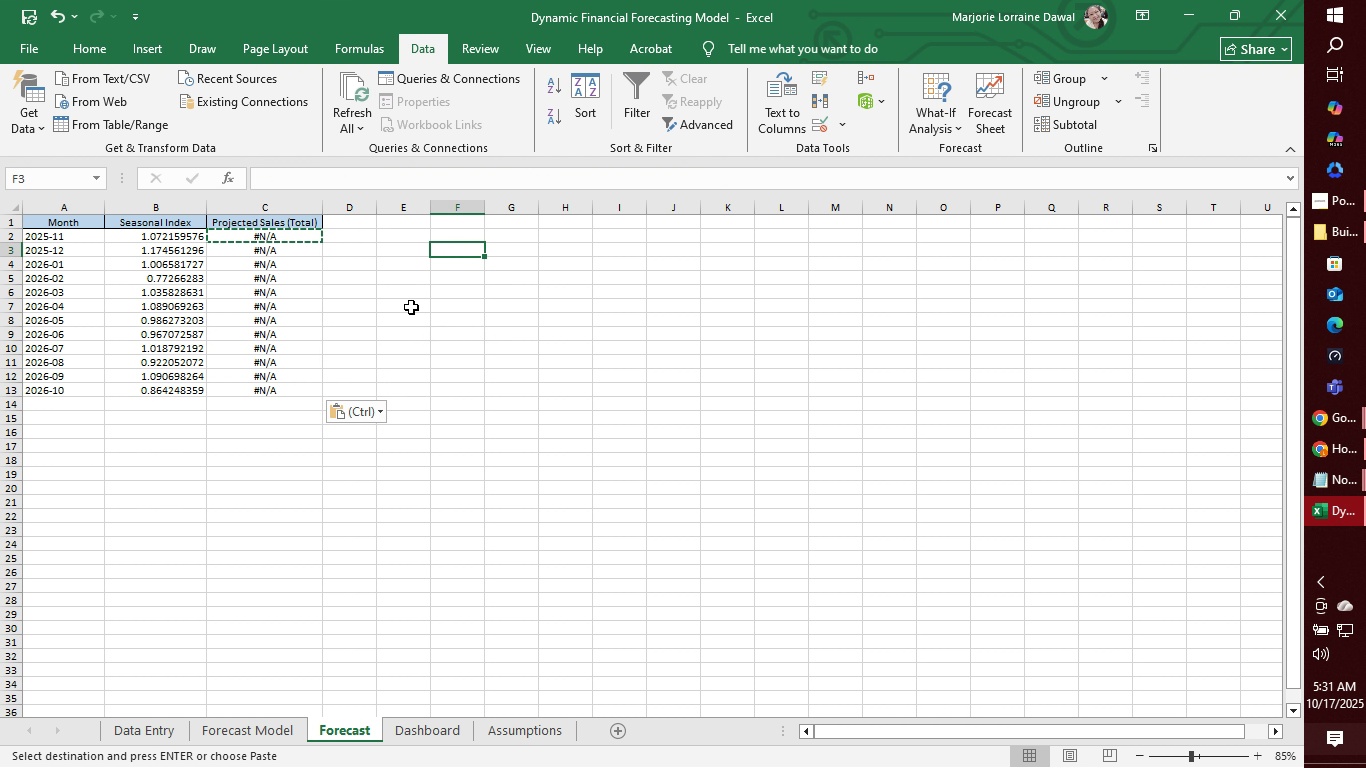 
double_click([411, 307])
 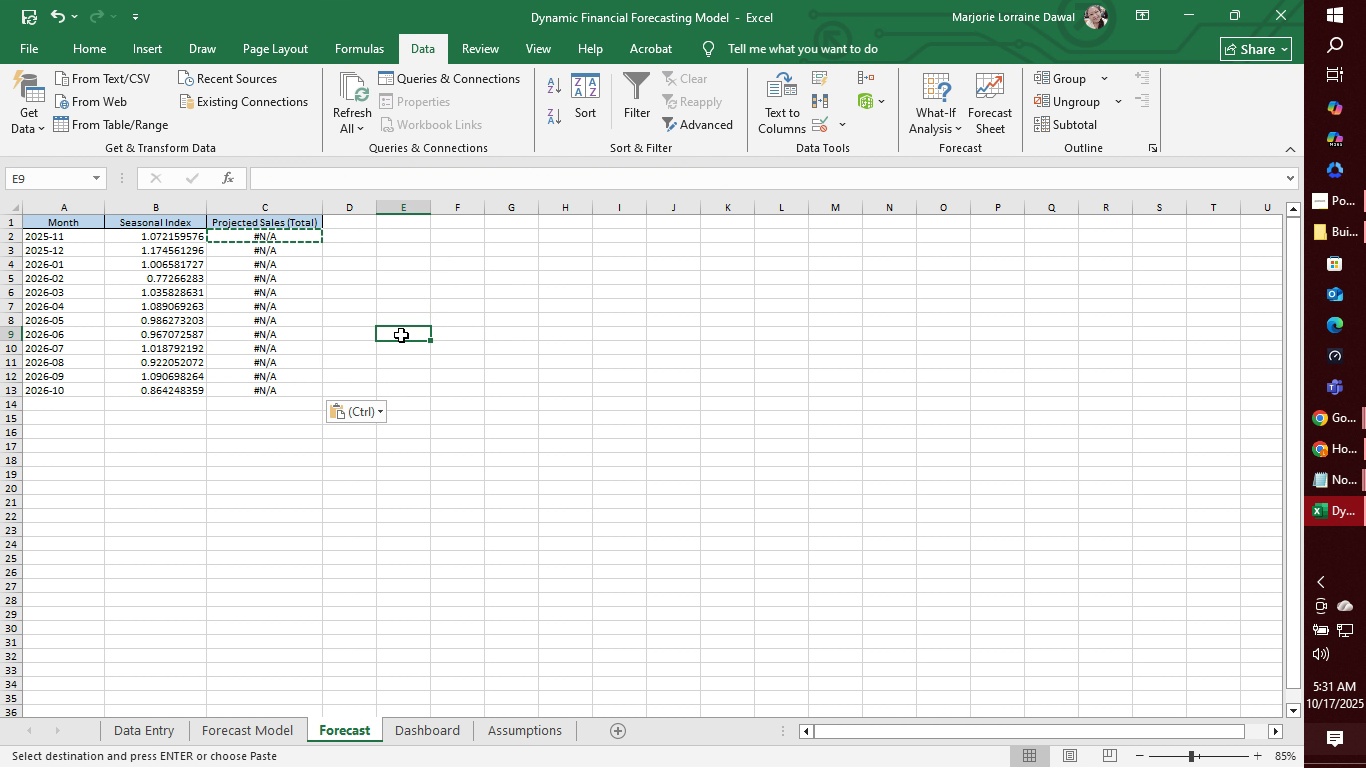 
triple_click([401, 334])
 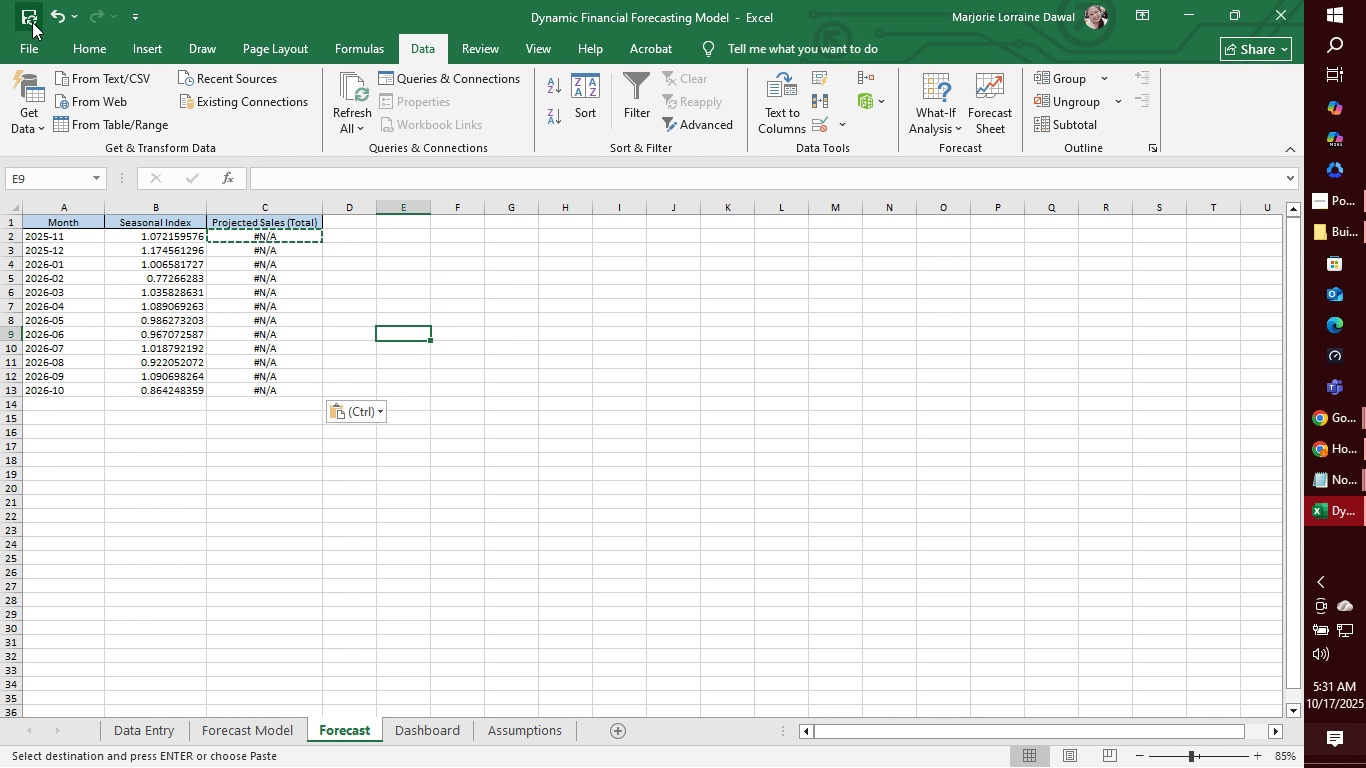 
double_click([32, 22])
 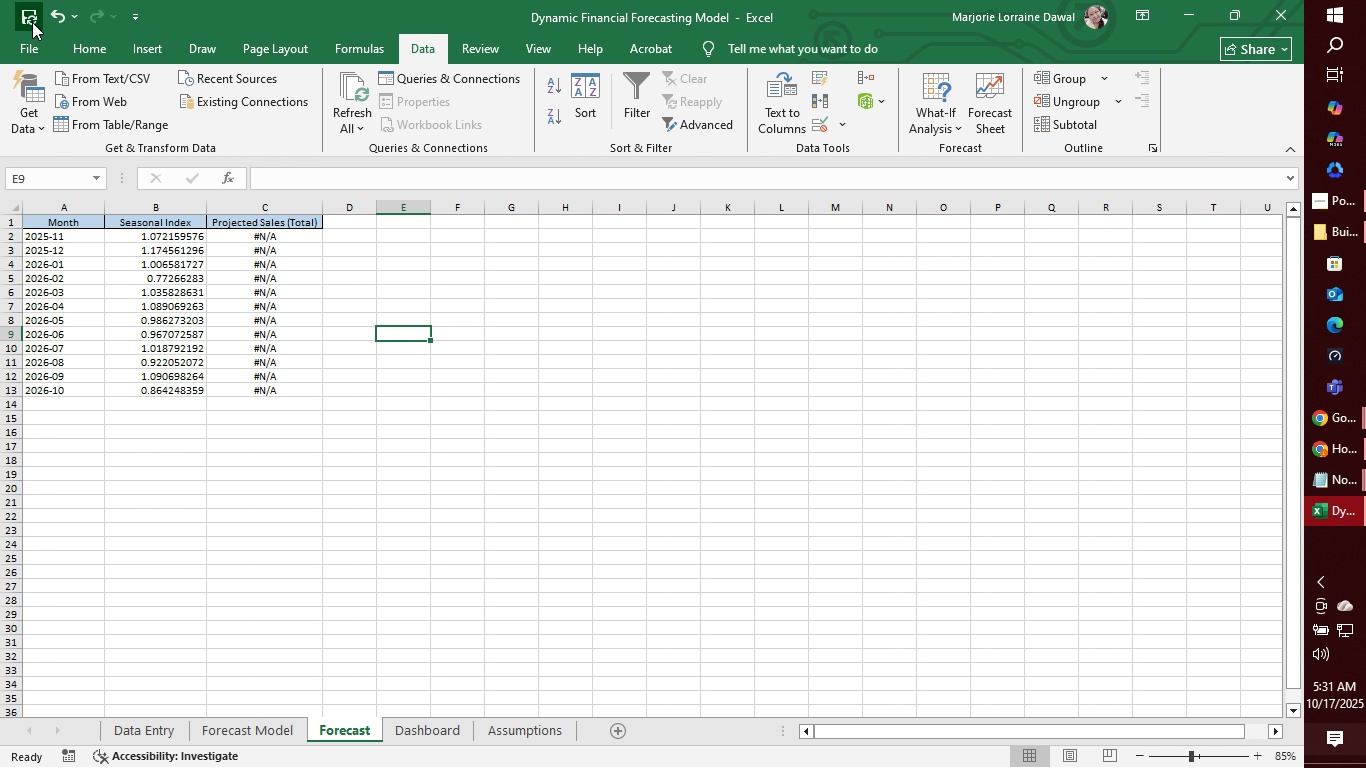 
double_click([32, 22])
 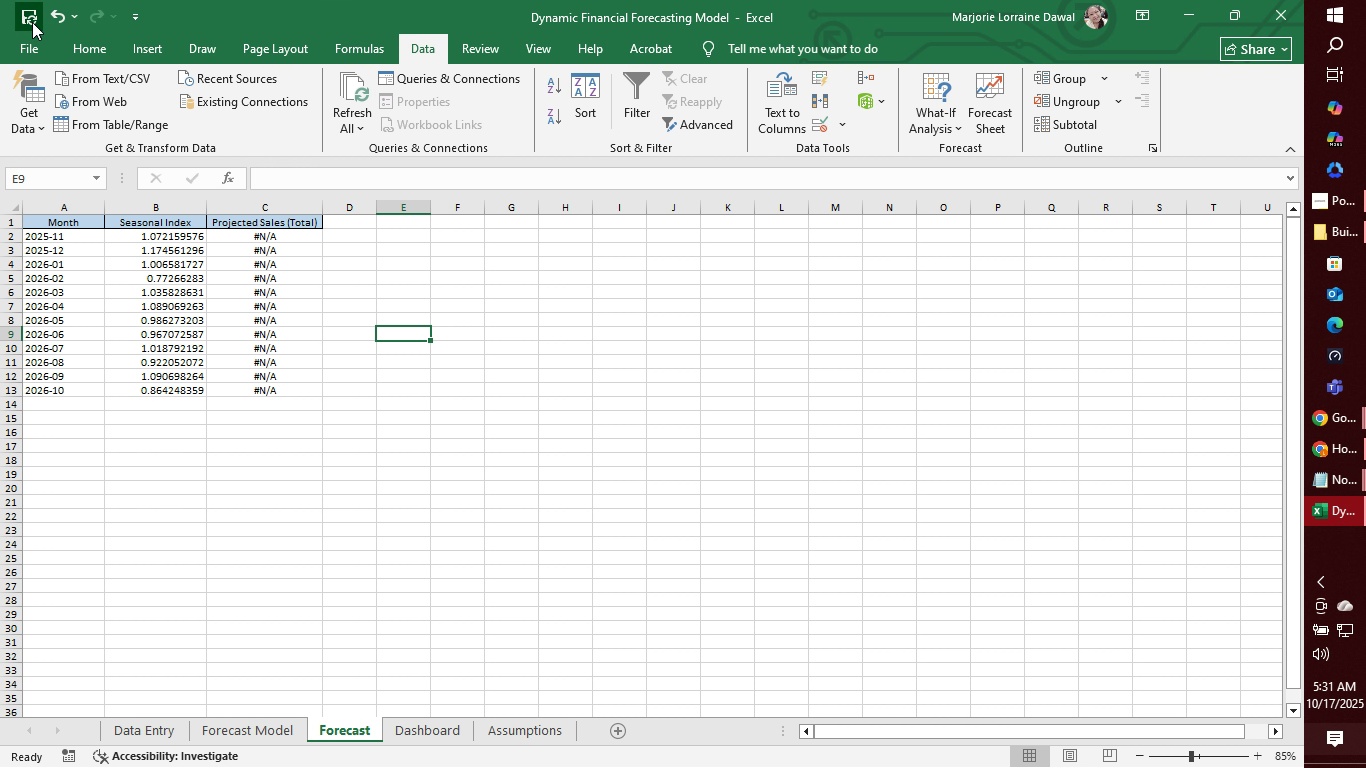 
double_click([32, 22])
 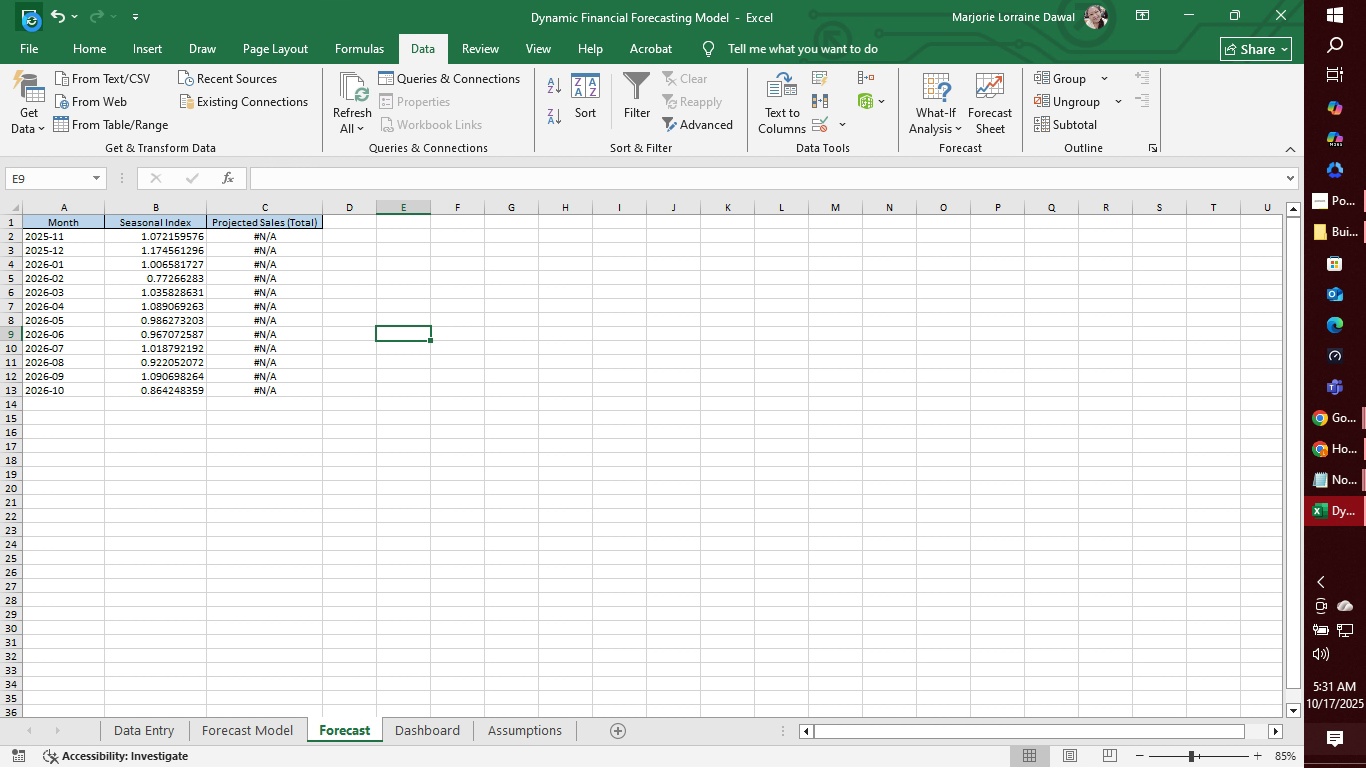 
triple_click([32, 22])
 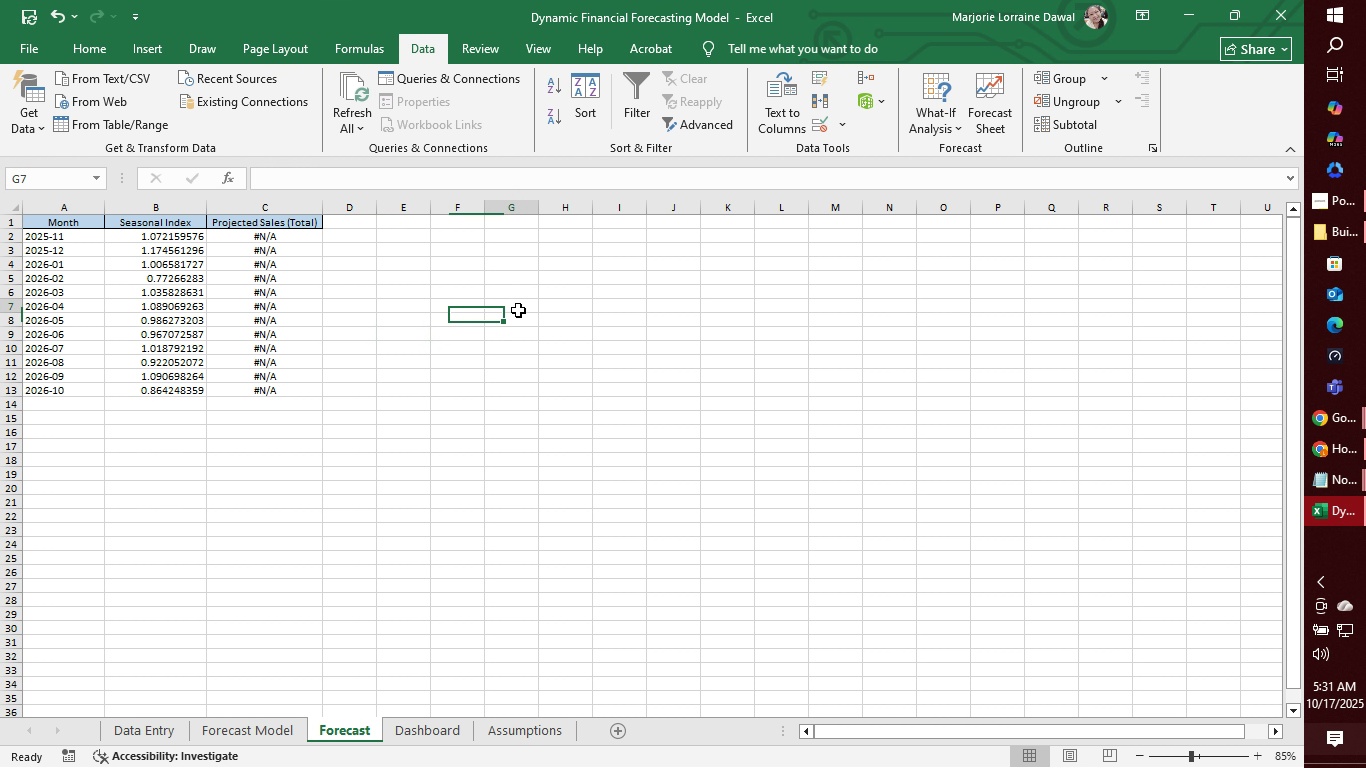 
left_click([518, 310])